 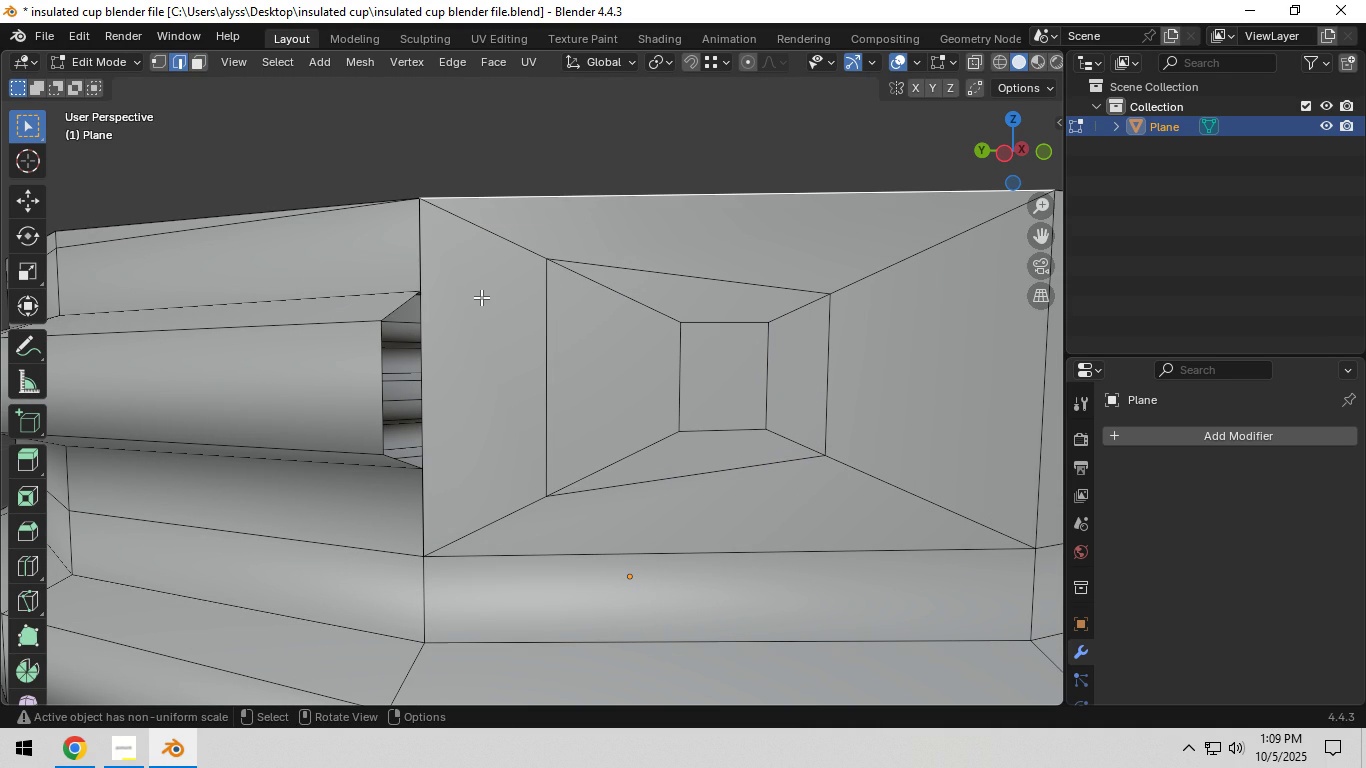 
left_click([428, 380])
 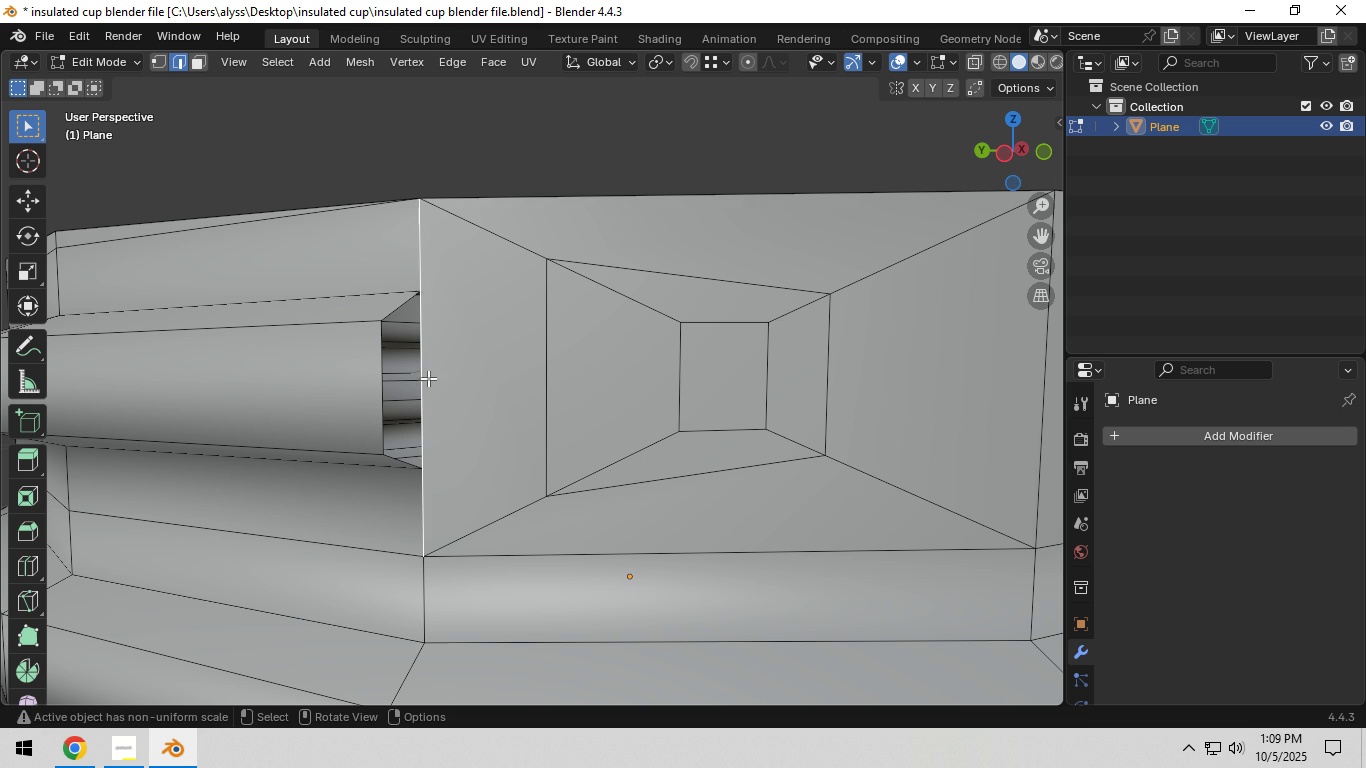 
key(X)
 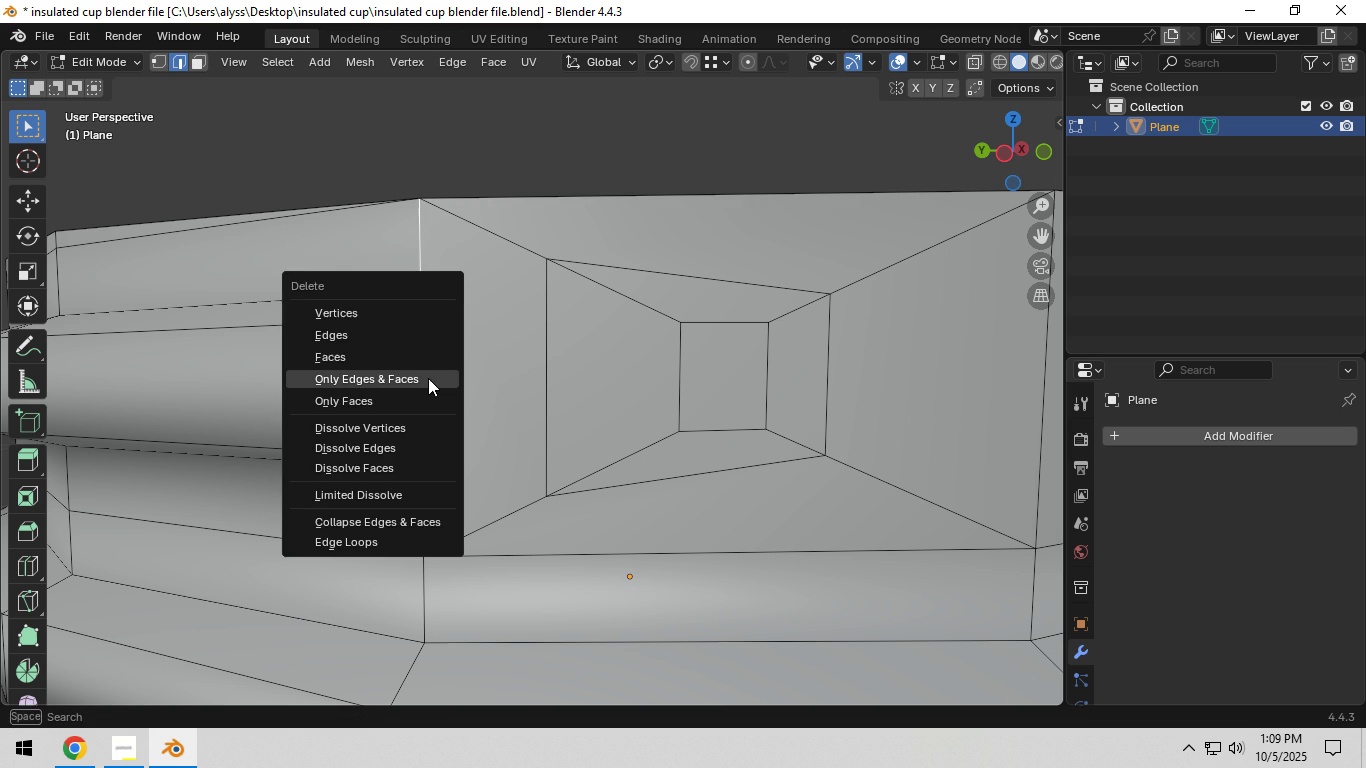 
left_click([428, 378])
 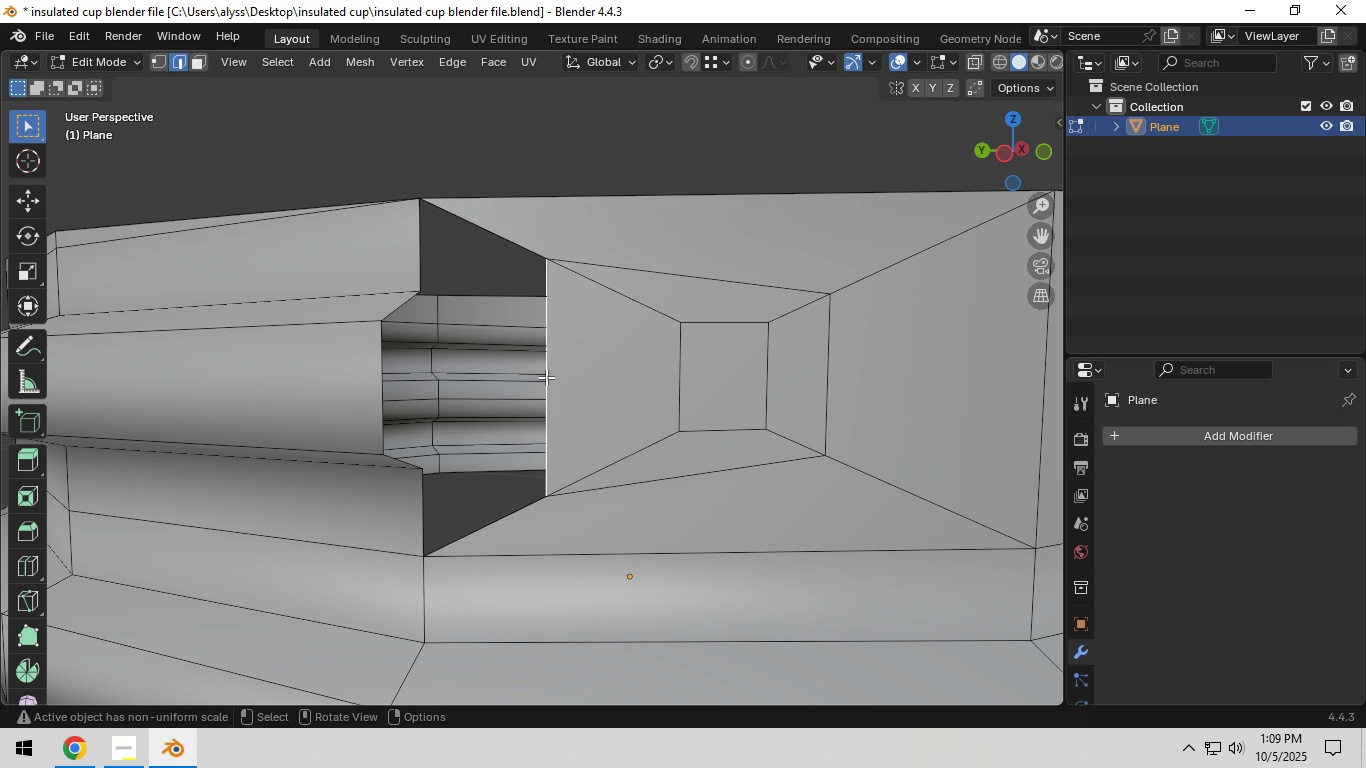 
left_click([546, 377])
 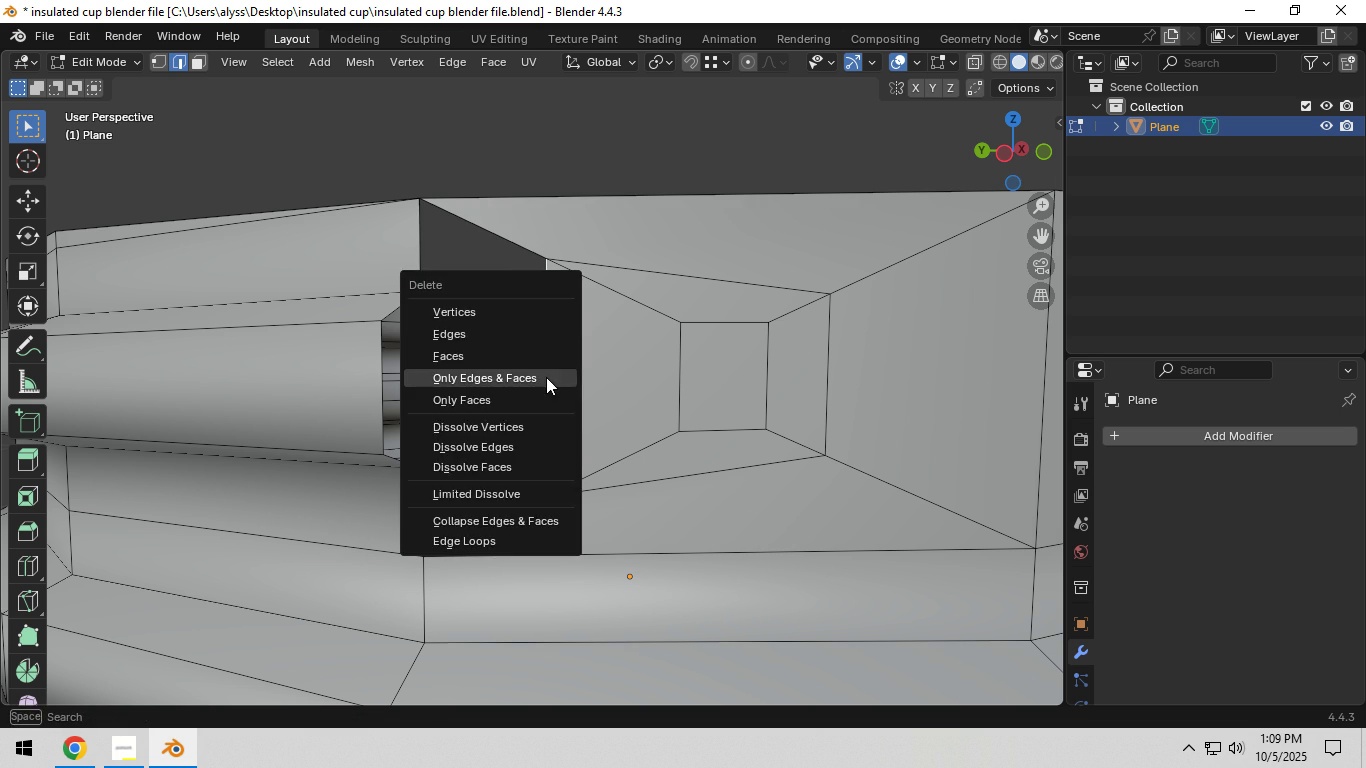 
key(X)
 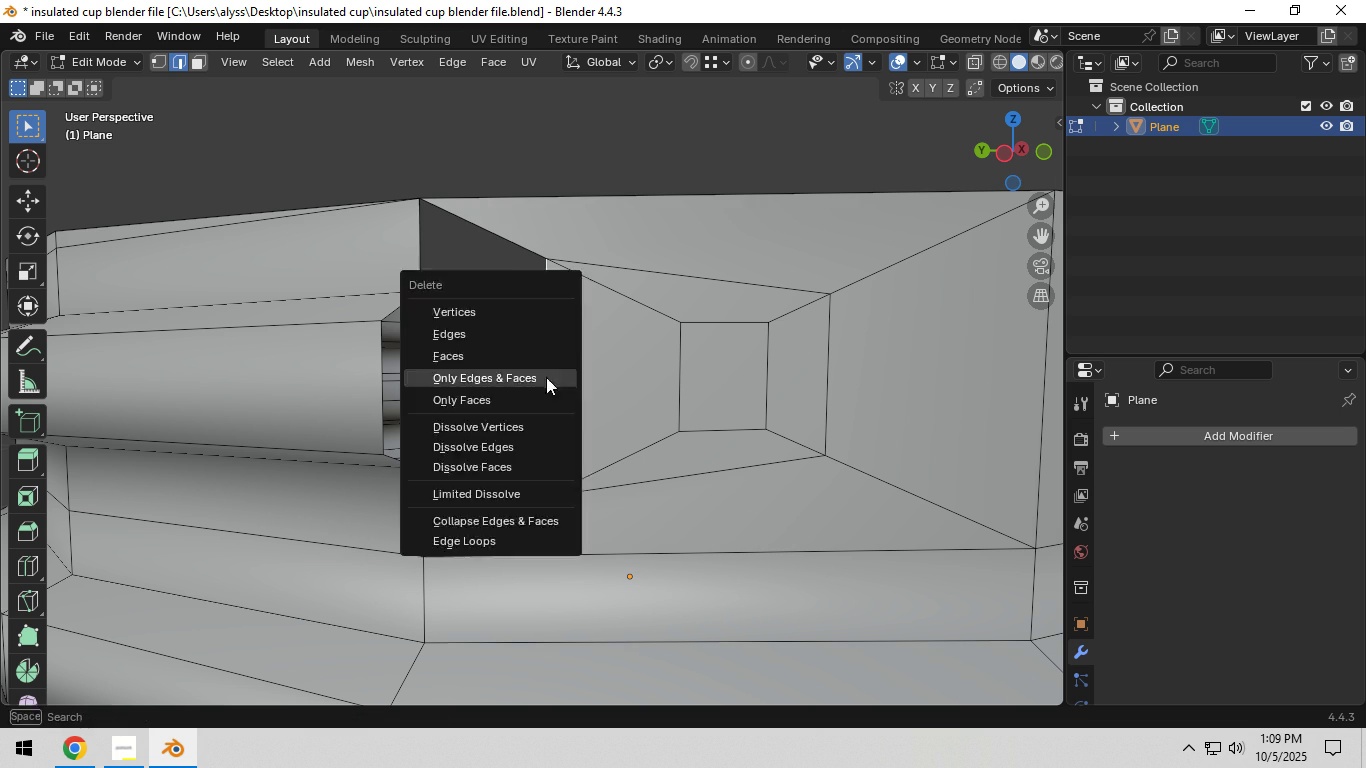 
left_click([546, 377])
 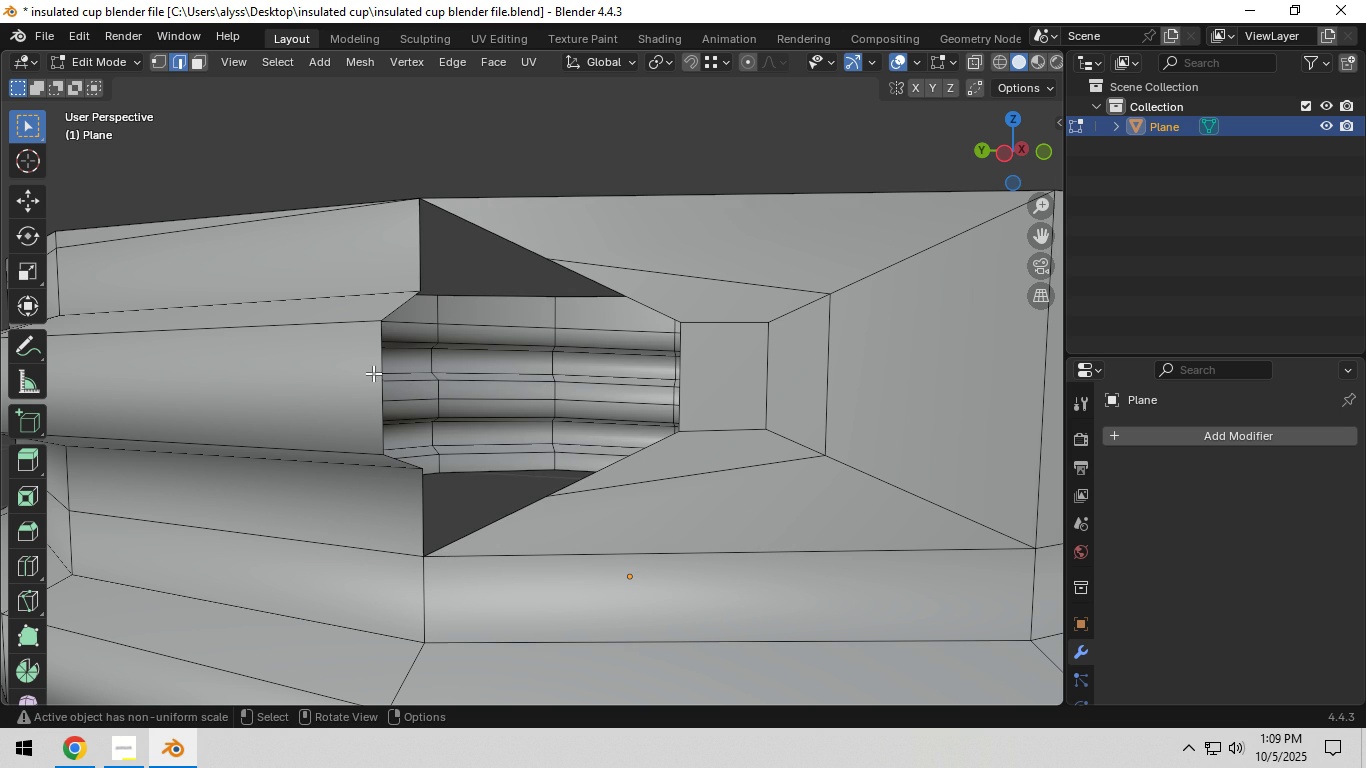 
left_click([374, 373])